 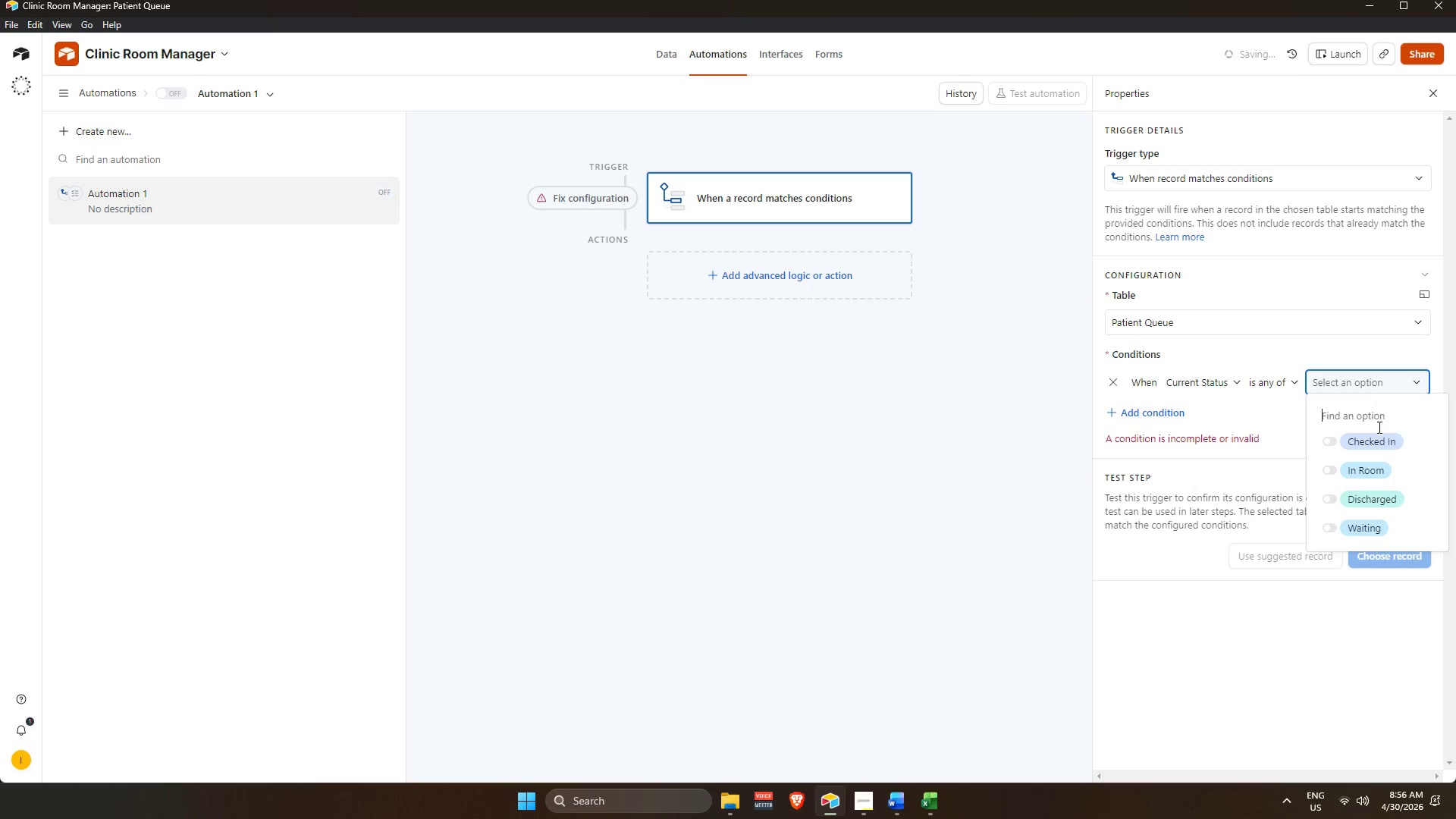 
left_click([1379, 442])
 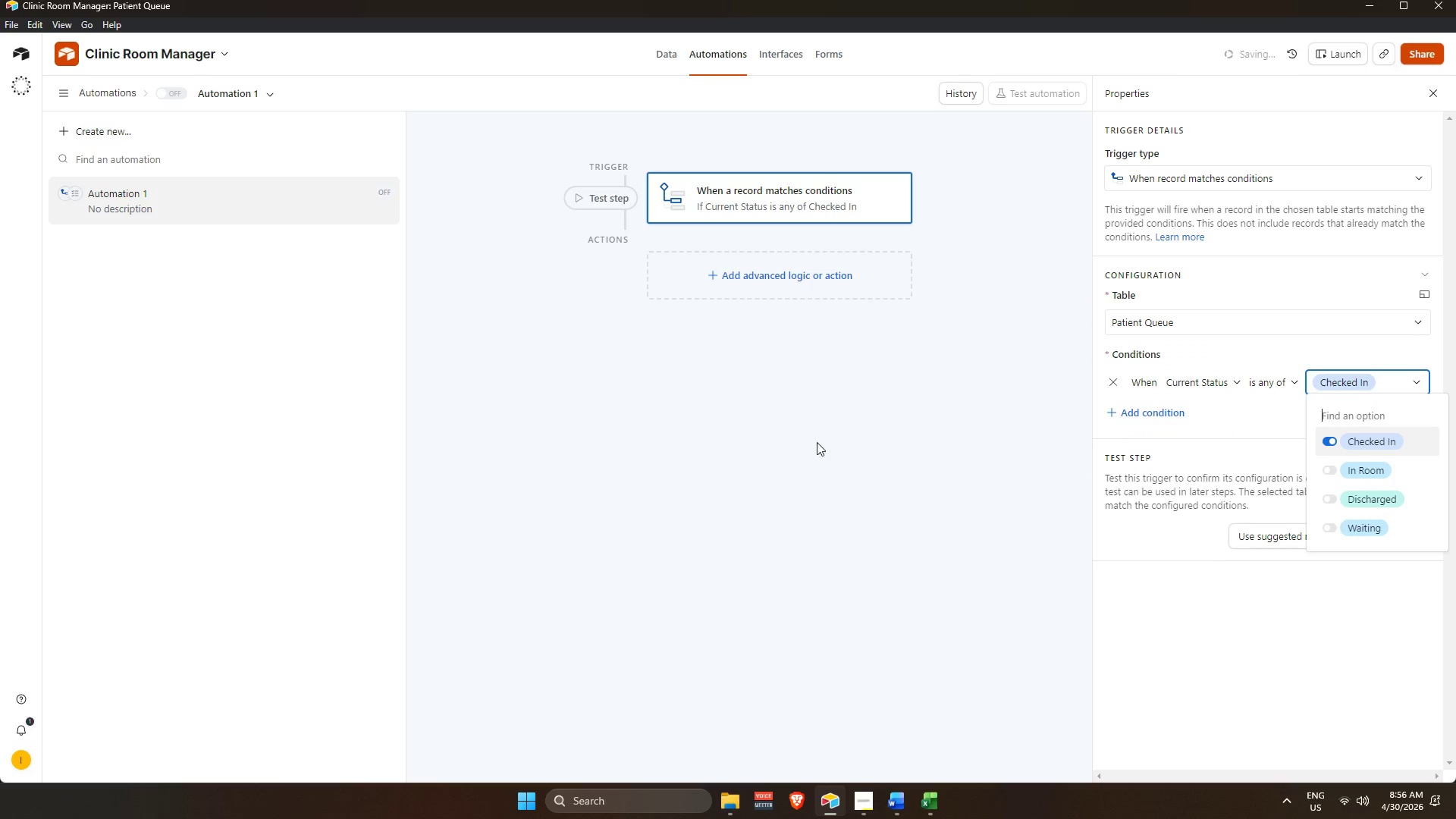 
left_click([822, 441])
 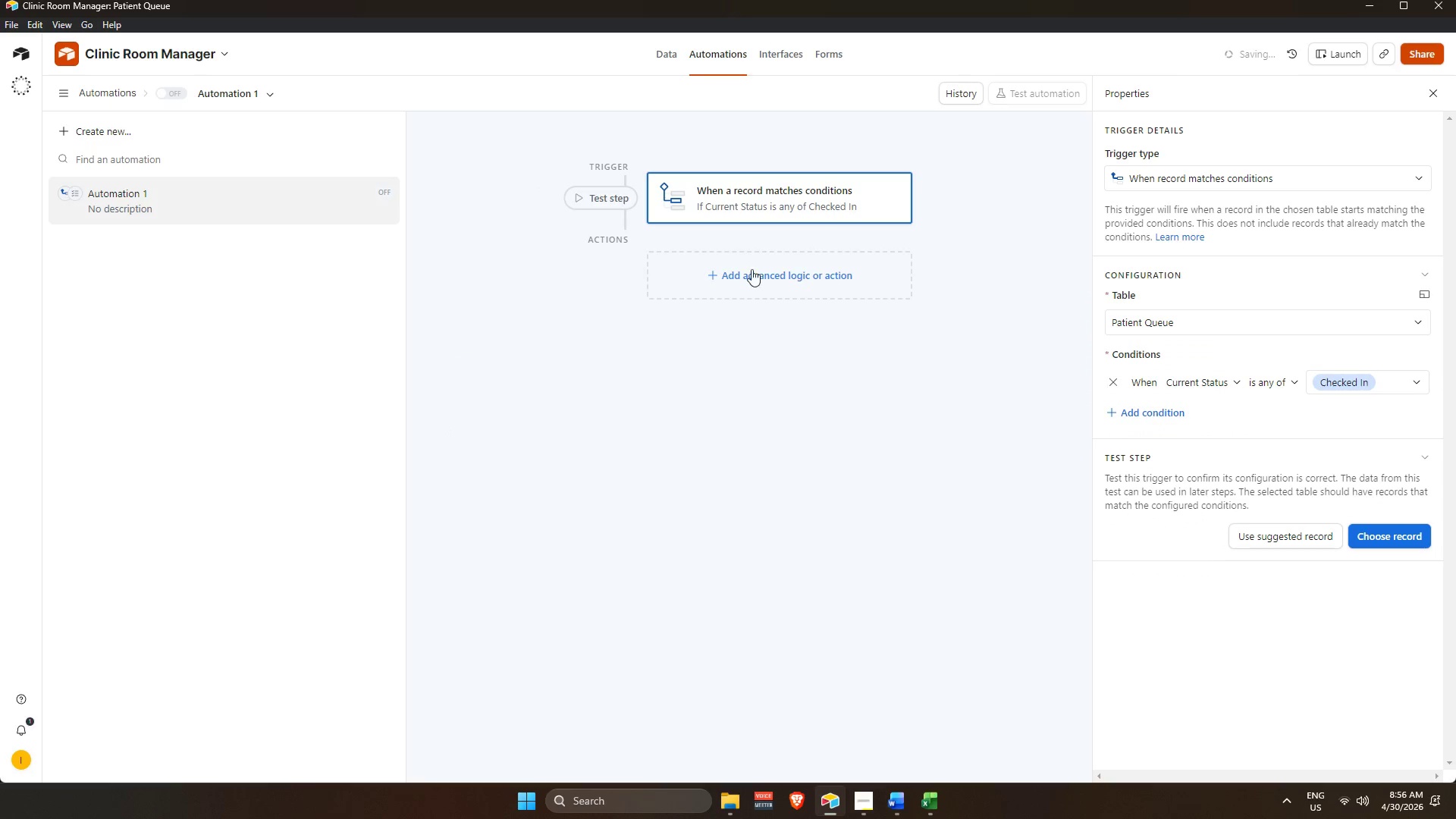 
left_click([751, 267])
 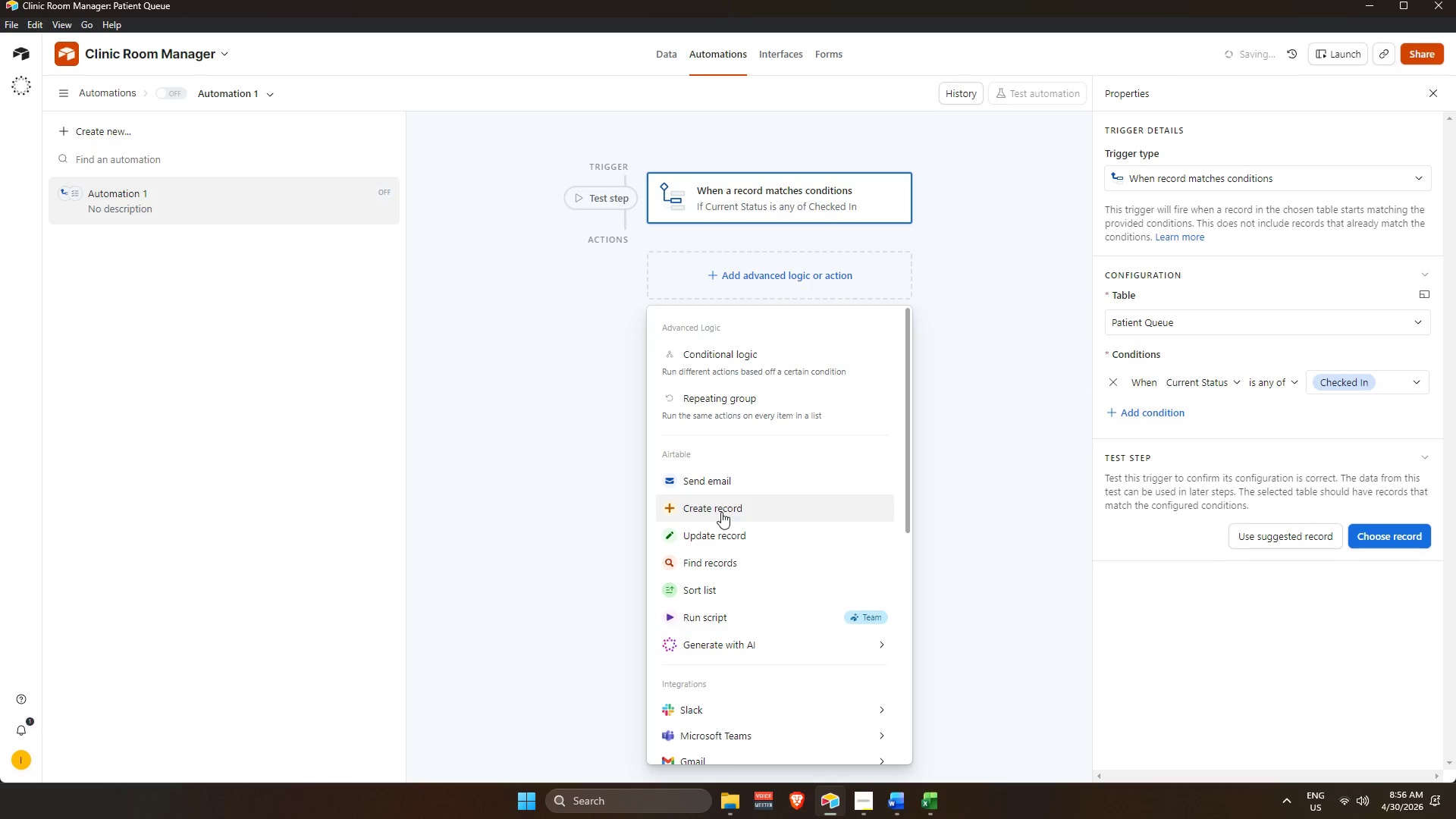 
left_click([734, 535])
 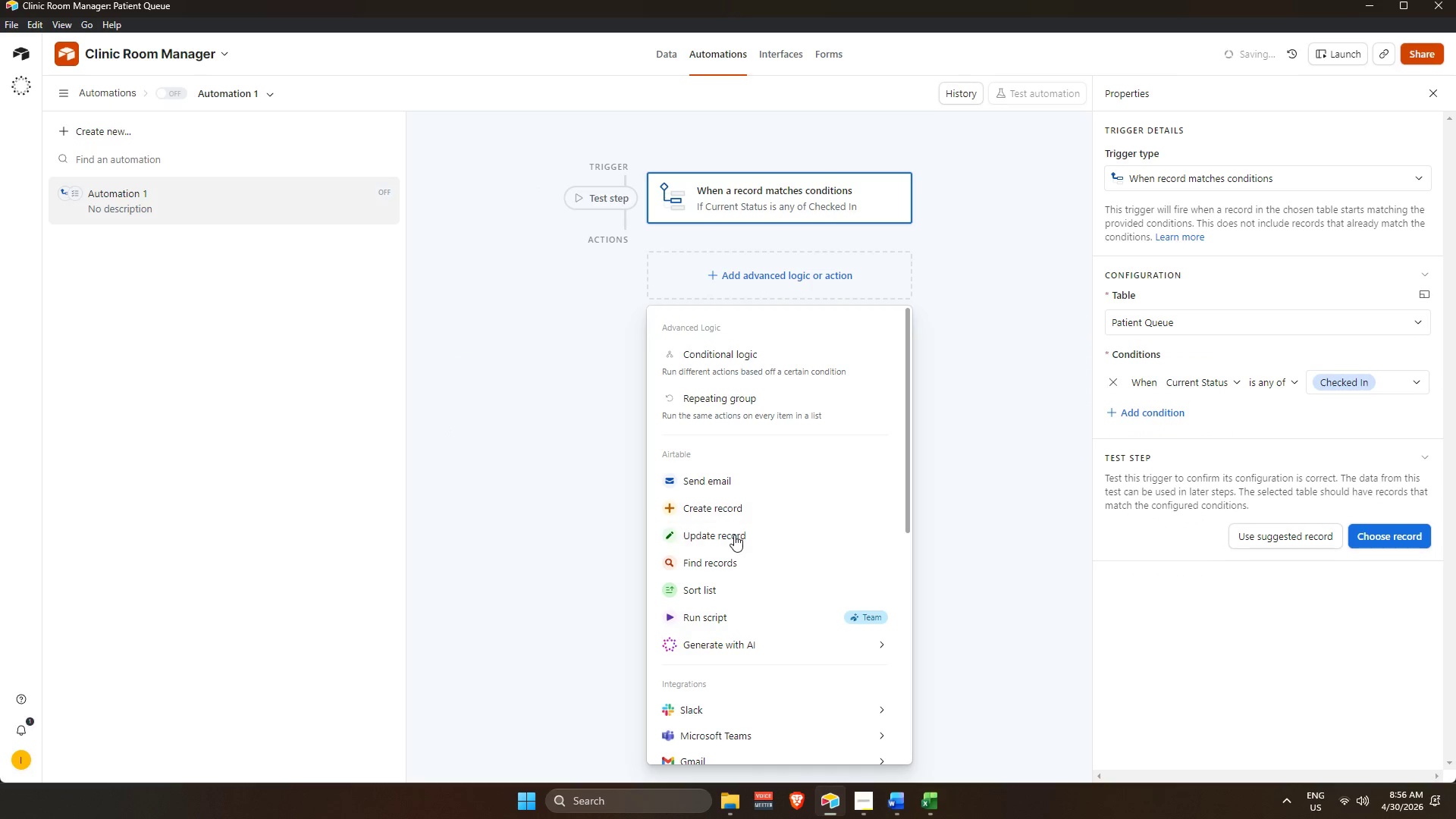 
key(Alt+Tab)
 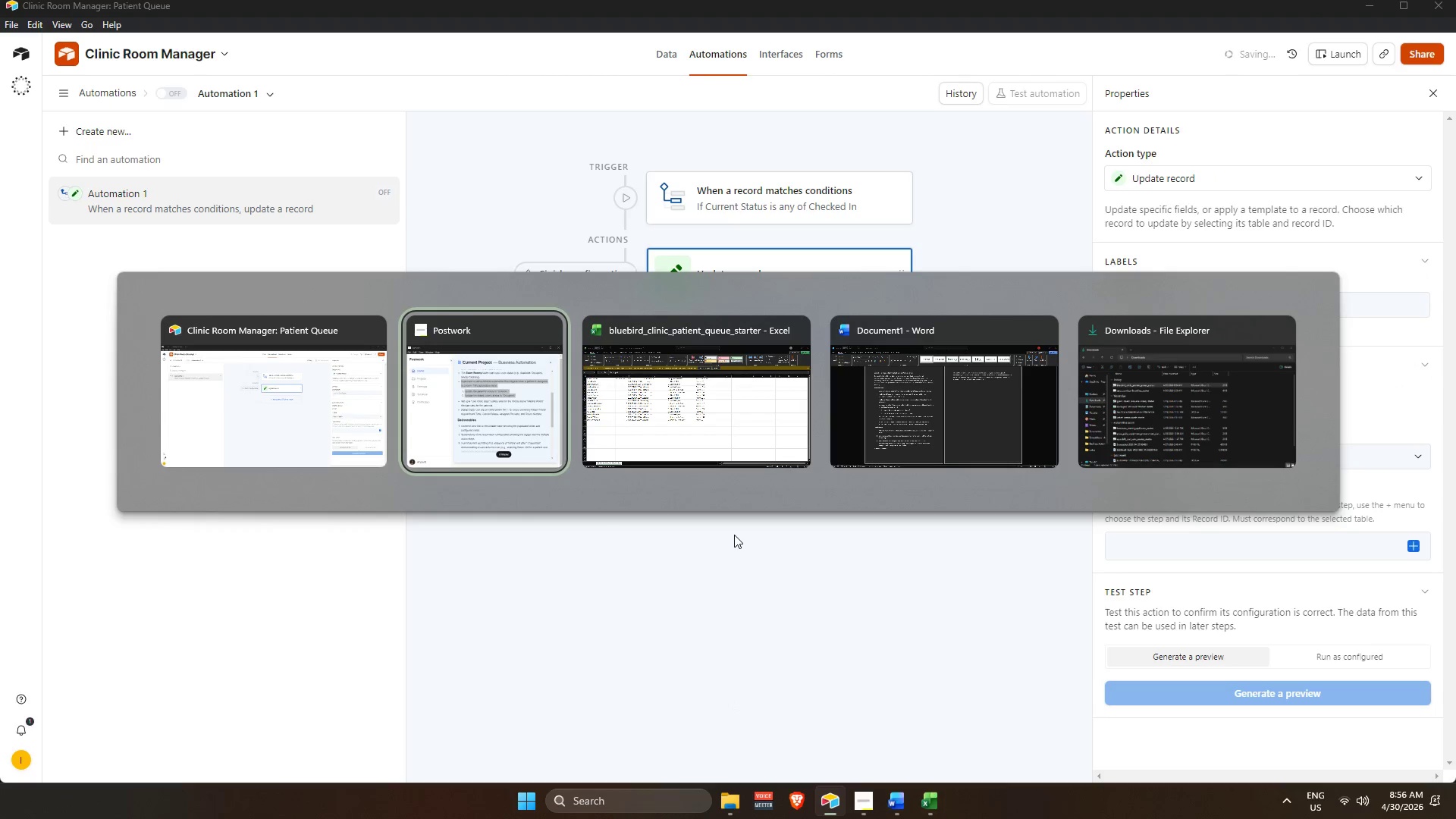 
key(Alt+Tab)
 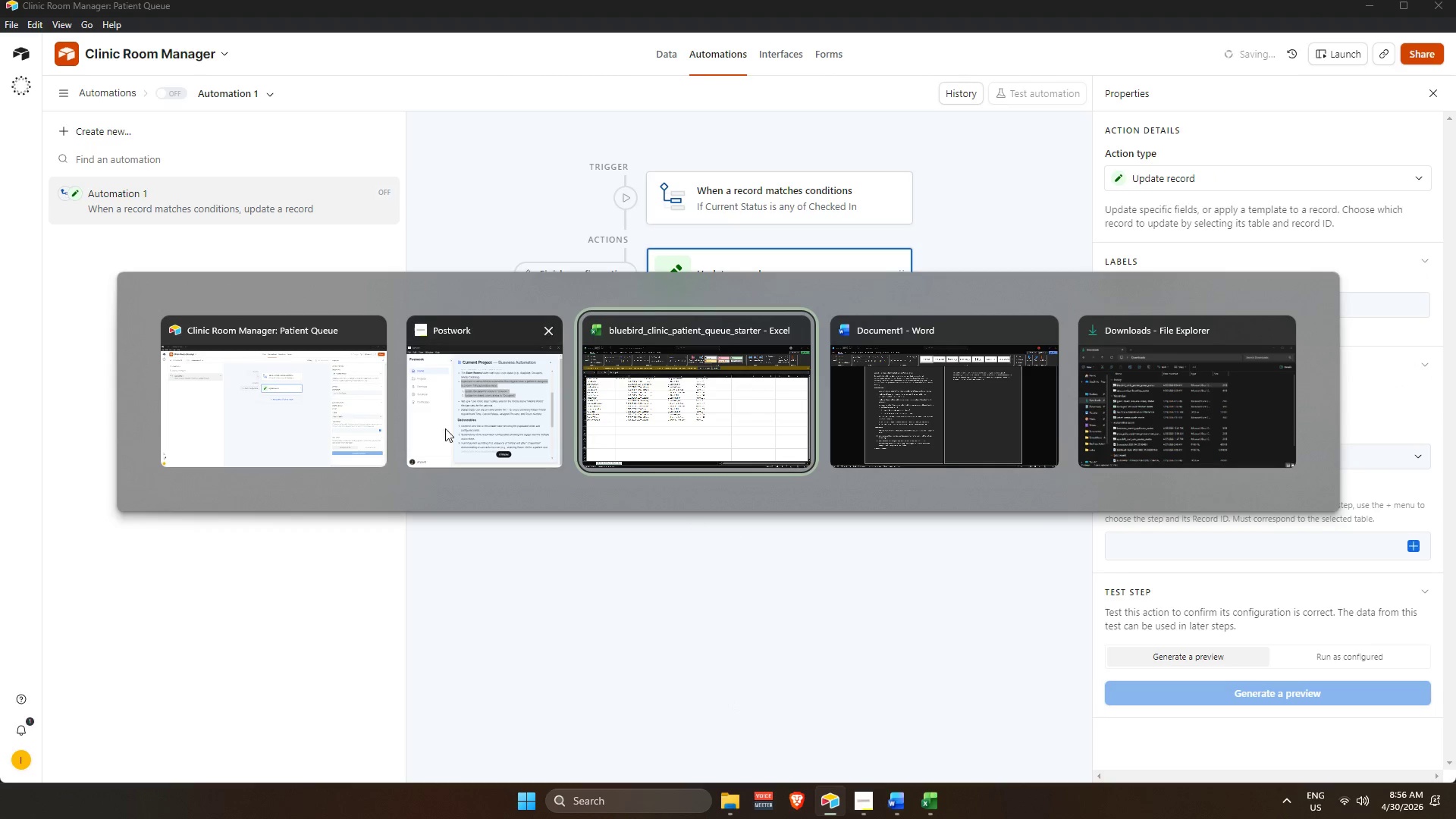 
left_click([458, 412])